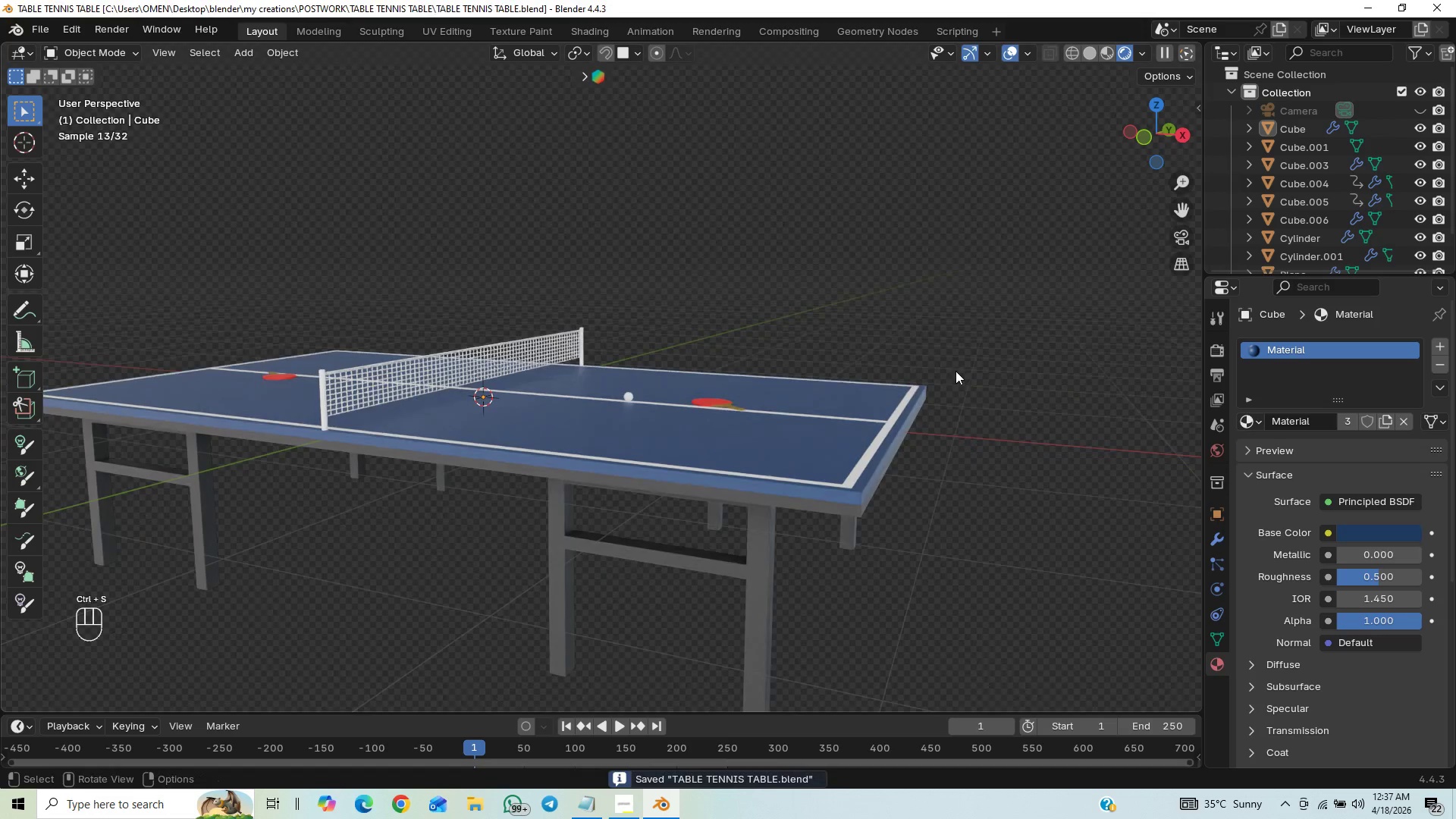 
scroll: coordinate [957, 372], scroll_direction: down, amount: 11.0
 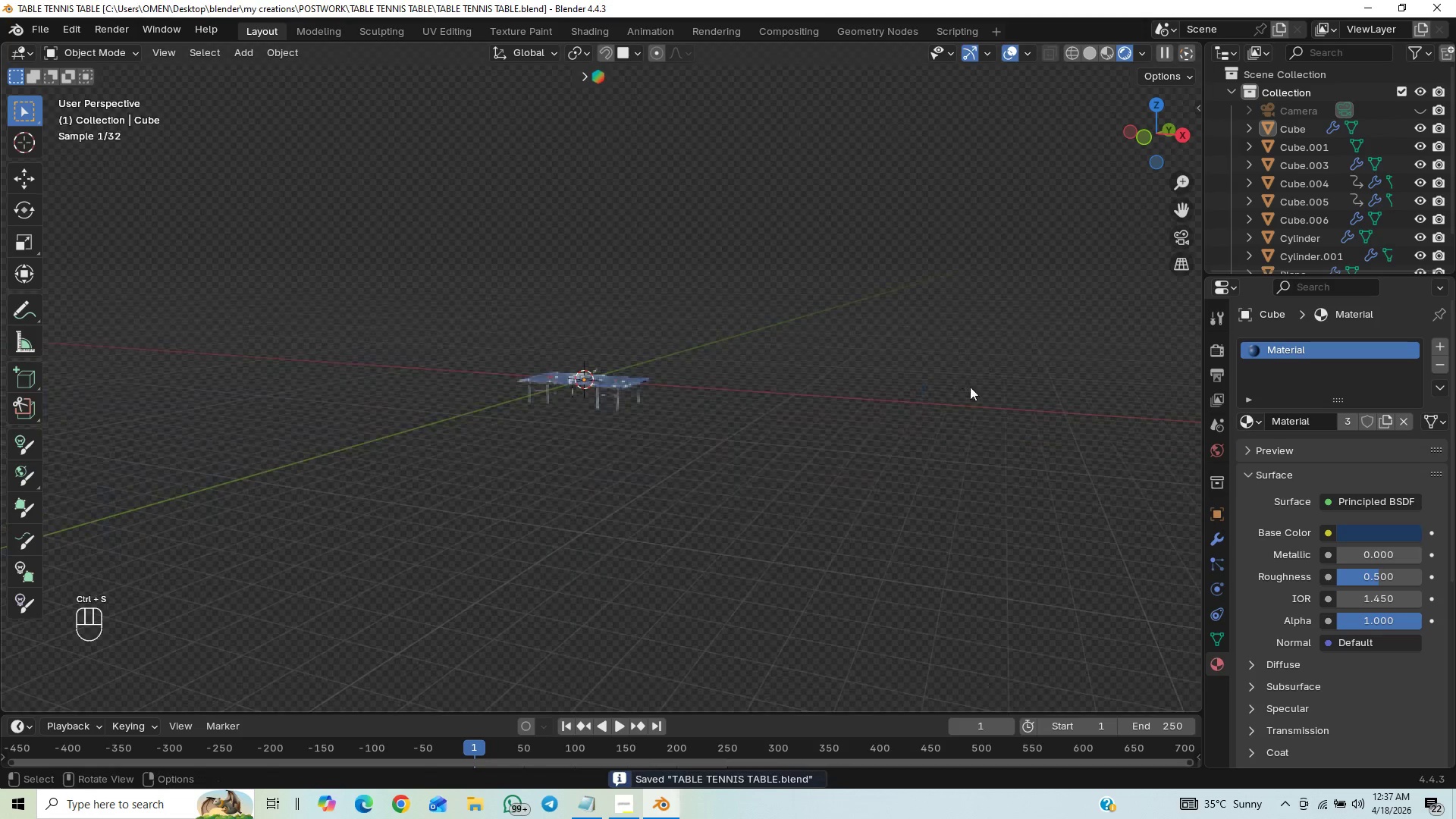 
scroll: coordinate [1007, 548], scroll_direction: up, amount: 20.0
 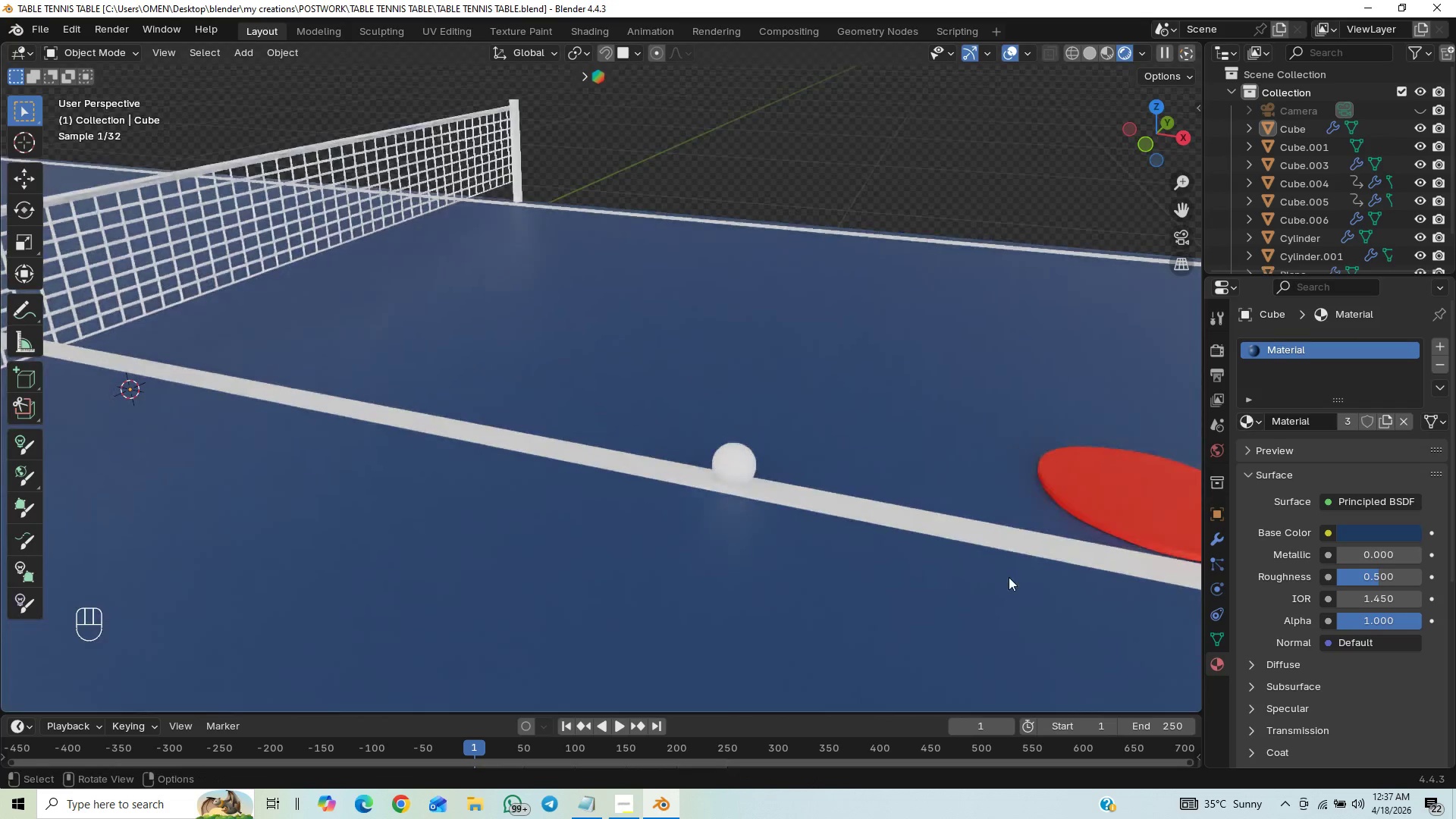 
key(Control+S)
 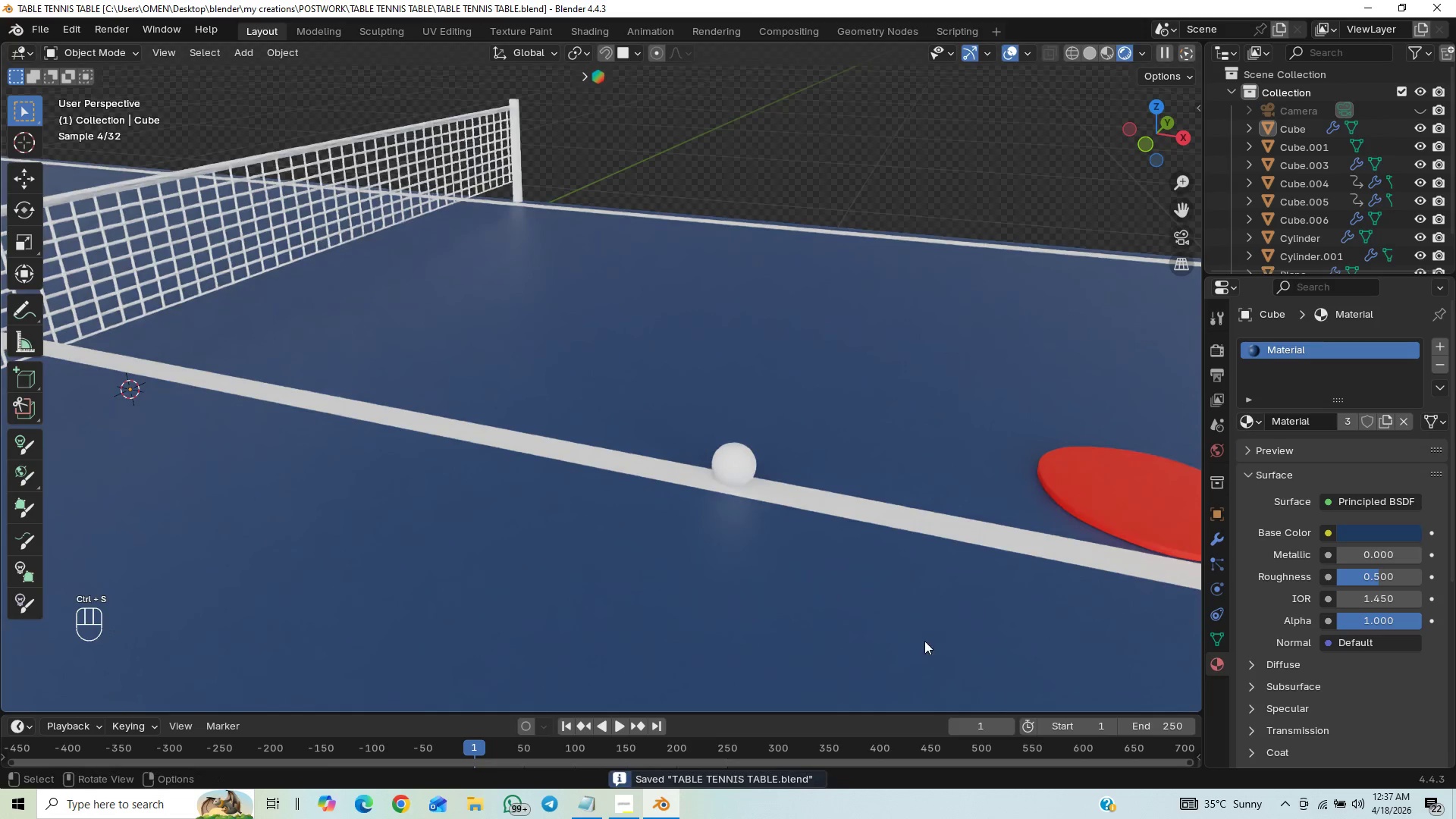 
scroll: coordinate [827, 582], scroll_direction: down, amount: 14.0
 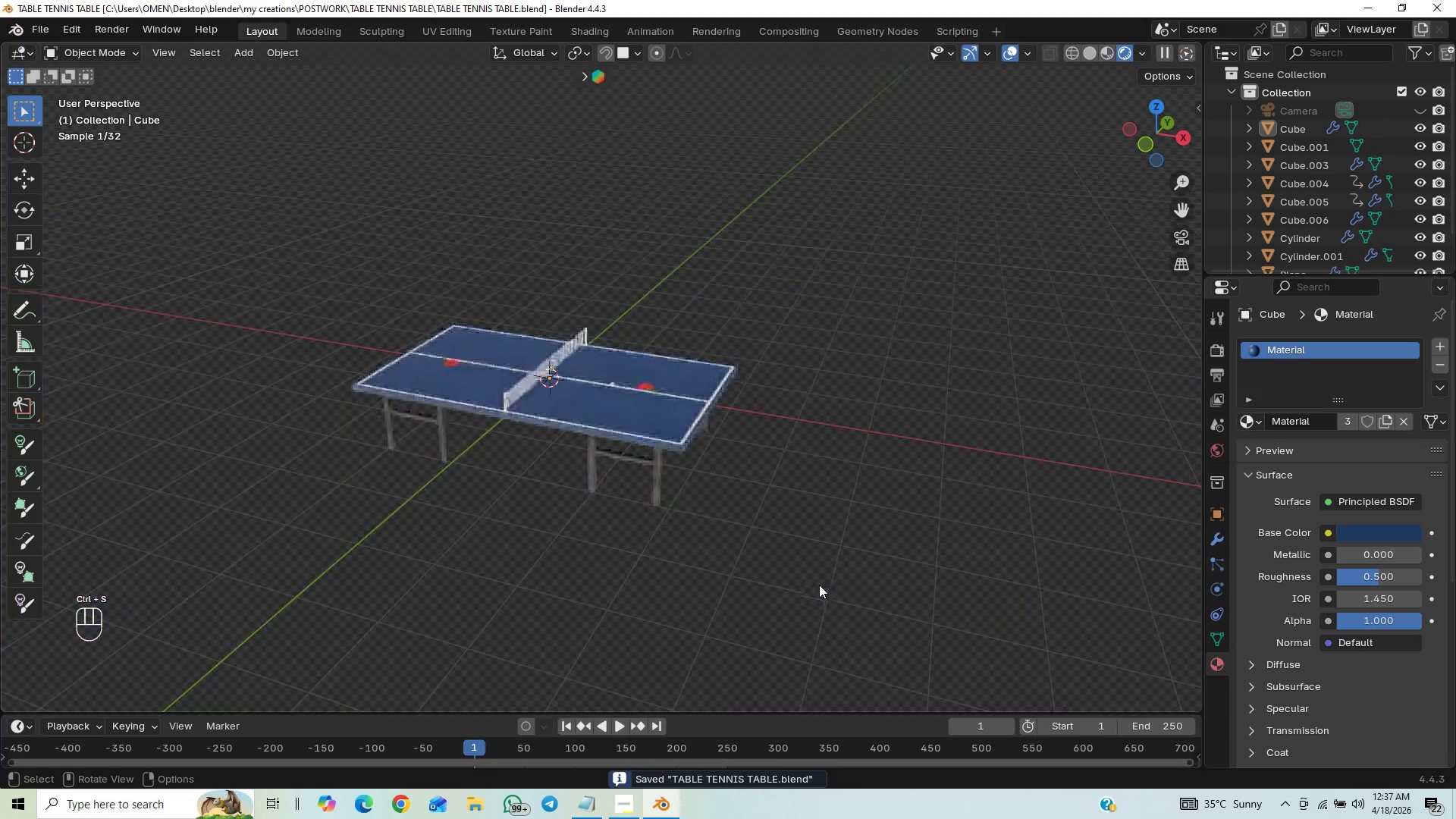 
scroll: coordinate [784, 535], scroll_direction: up, amount: 5.0
 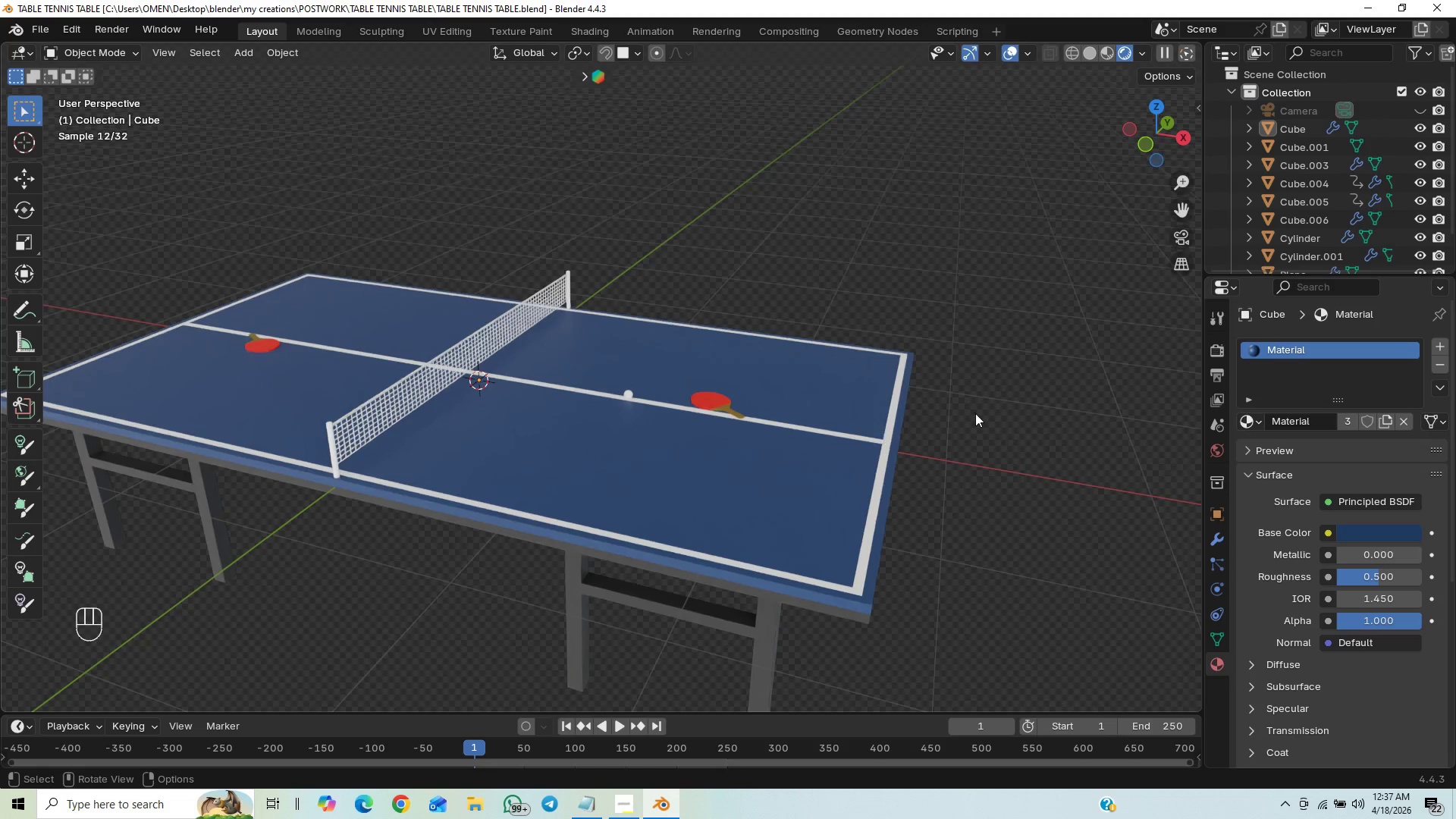 
wait(5.37)
 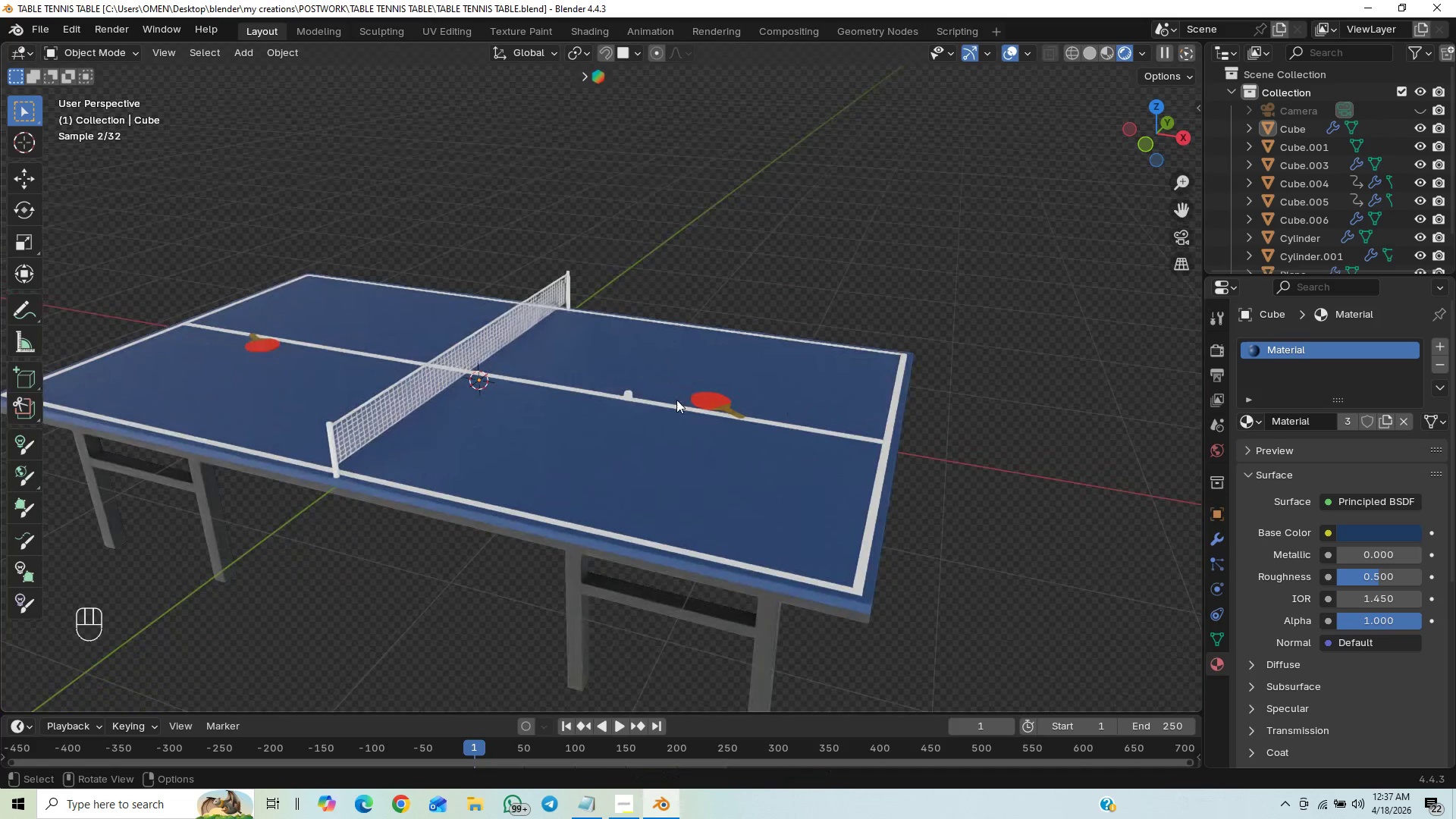 
left_click_drag(start_coordinate=[763, 450], to_coordinate=[764, 453])
 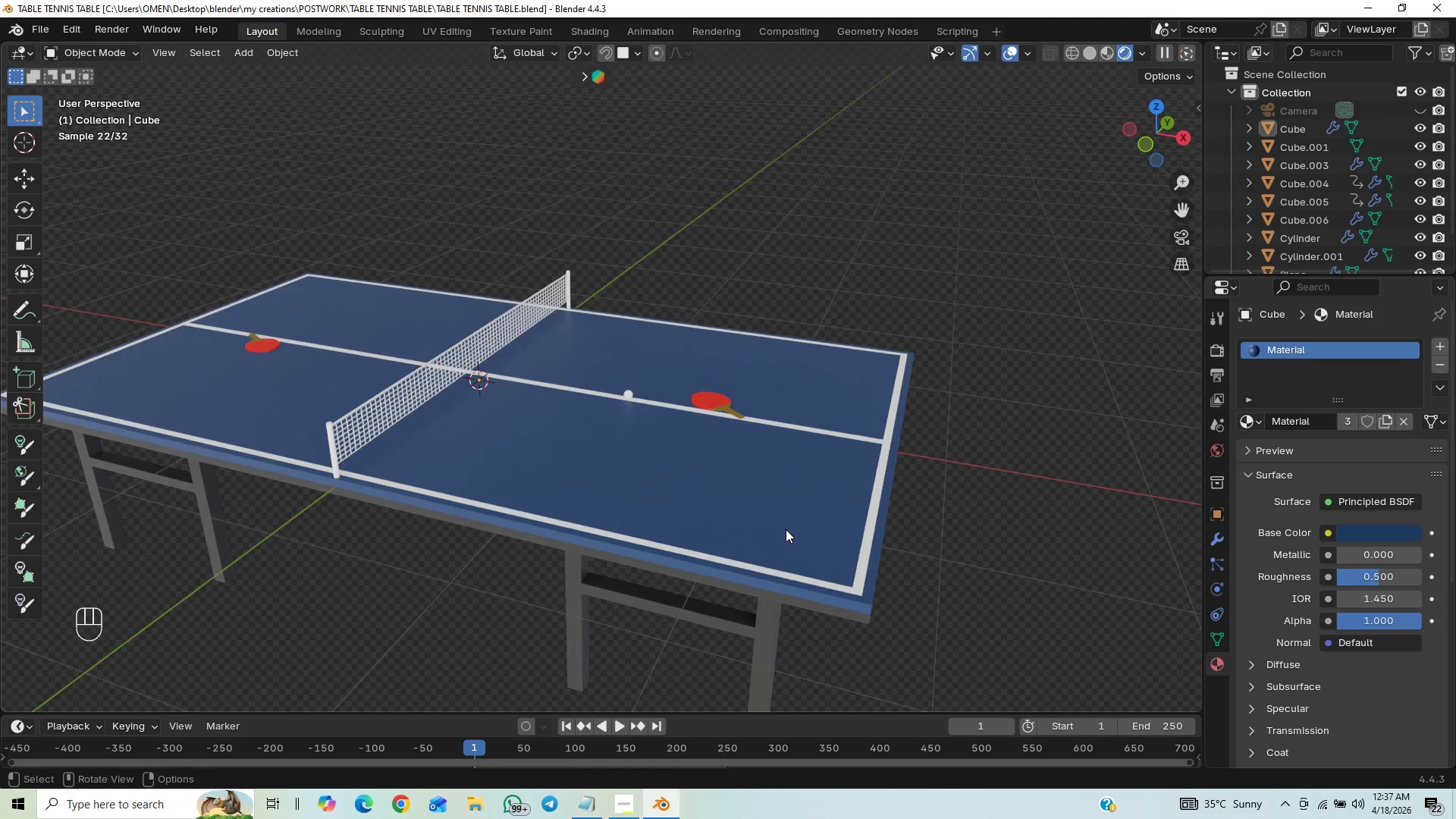 
key(Control+S)
 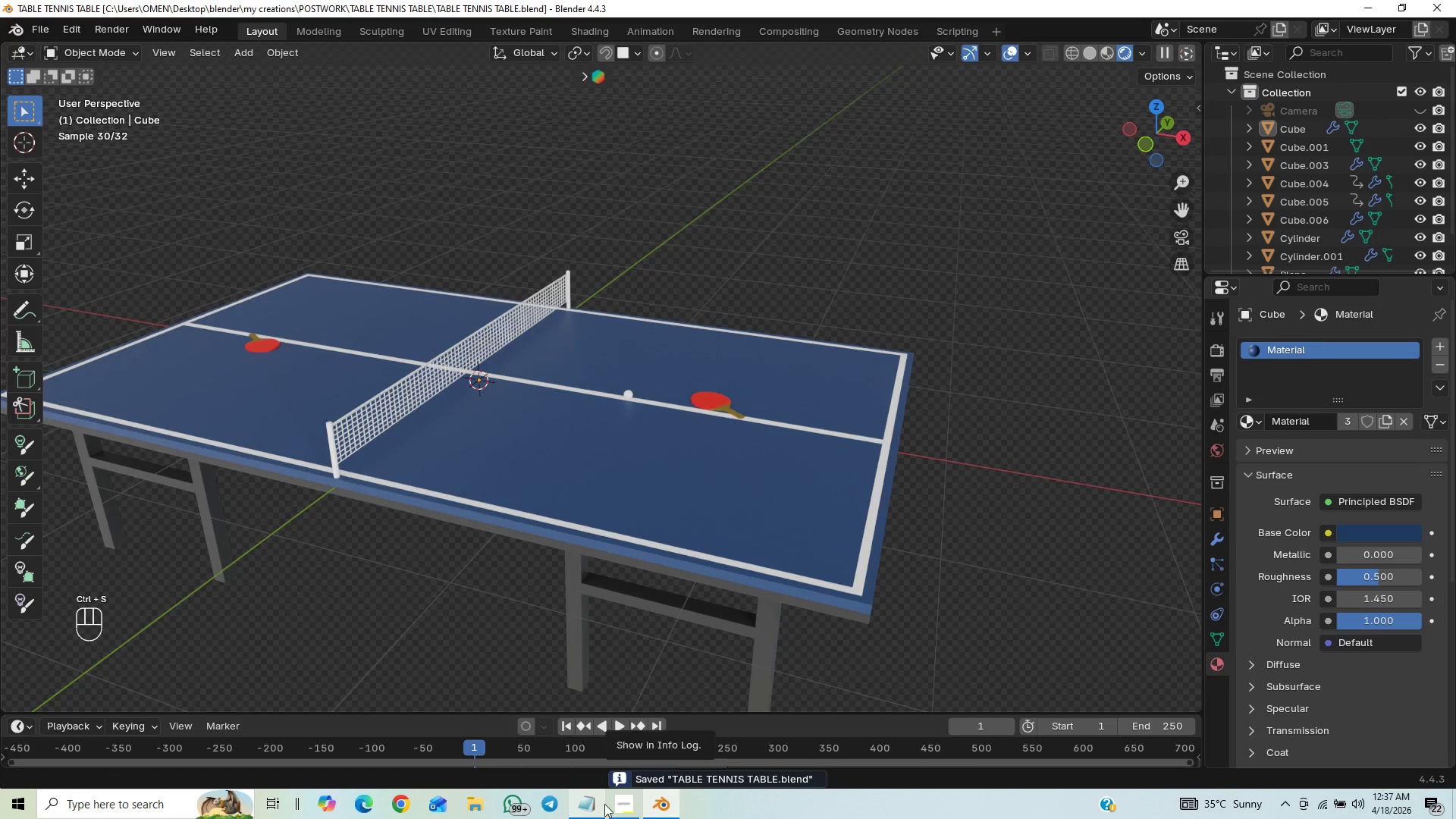 
left_click([620, 802])